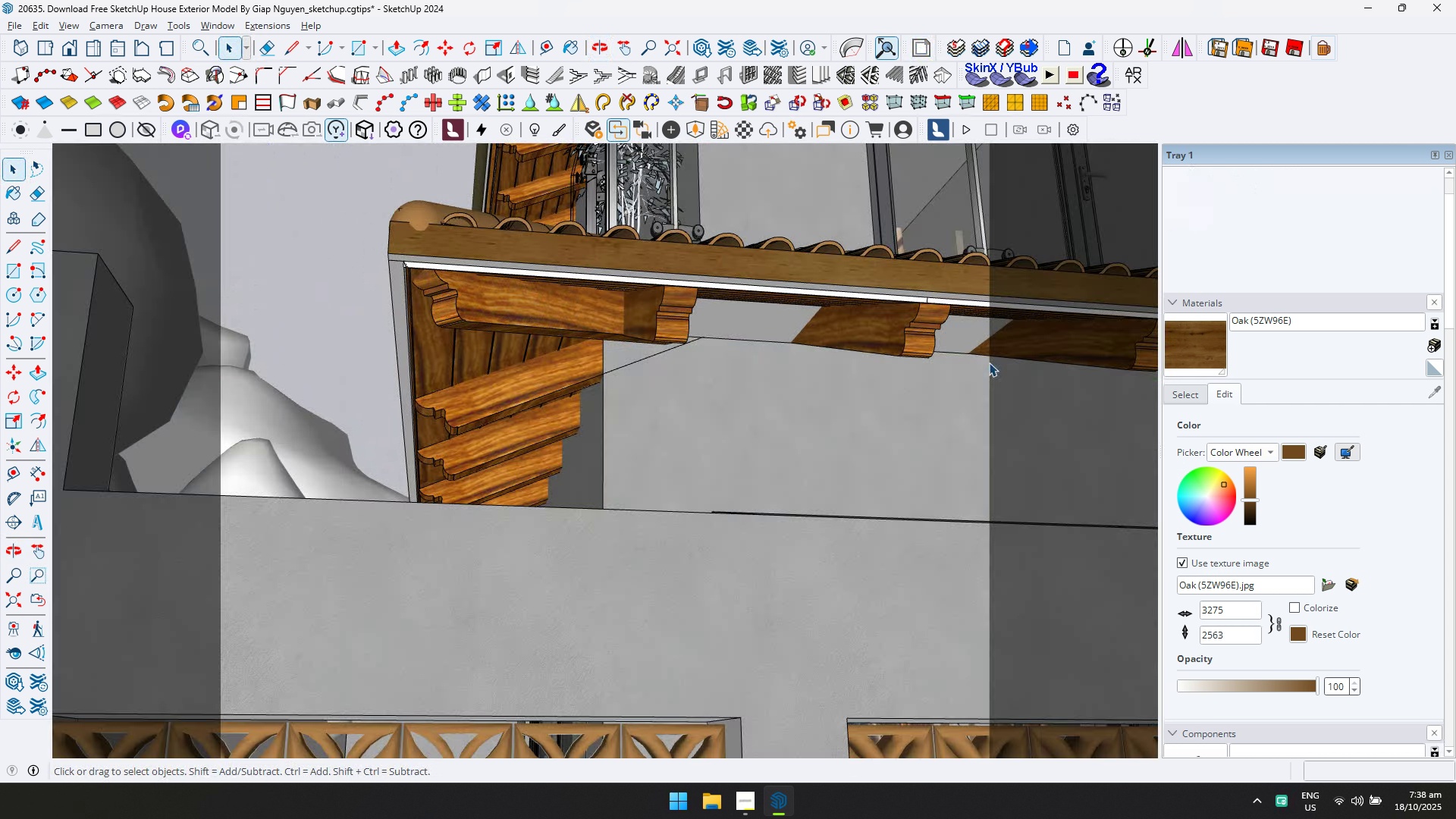 
scroll: coordinate [682, 356], scroll_direction: down, amount: 6.0
 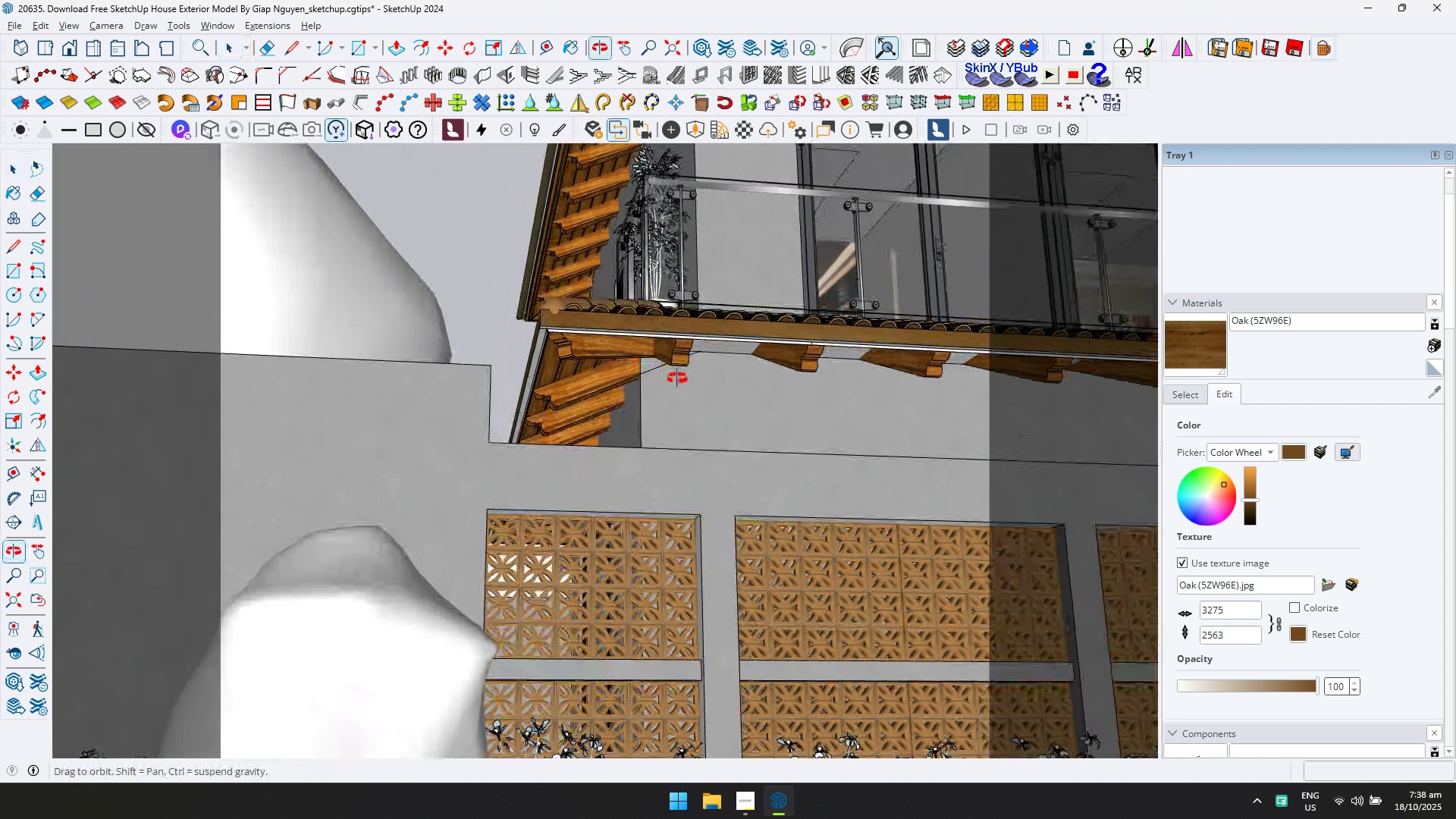 
hold_key(key=ShiftLeft, duration=0.32)
 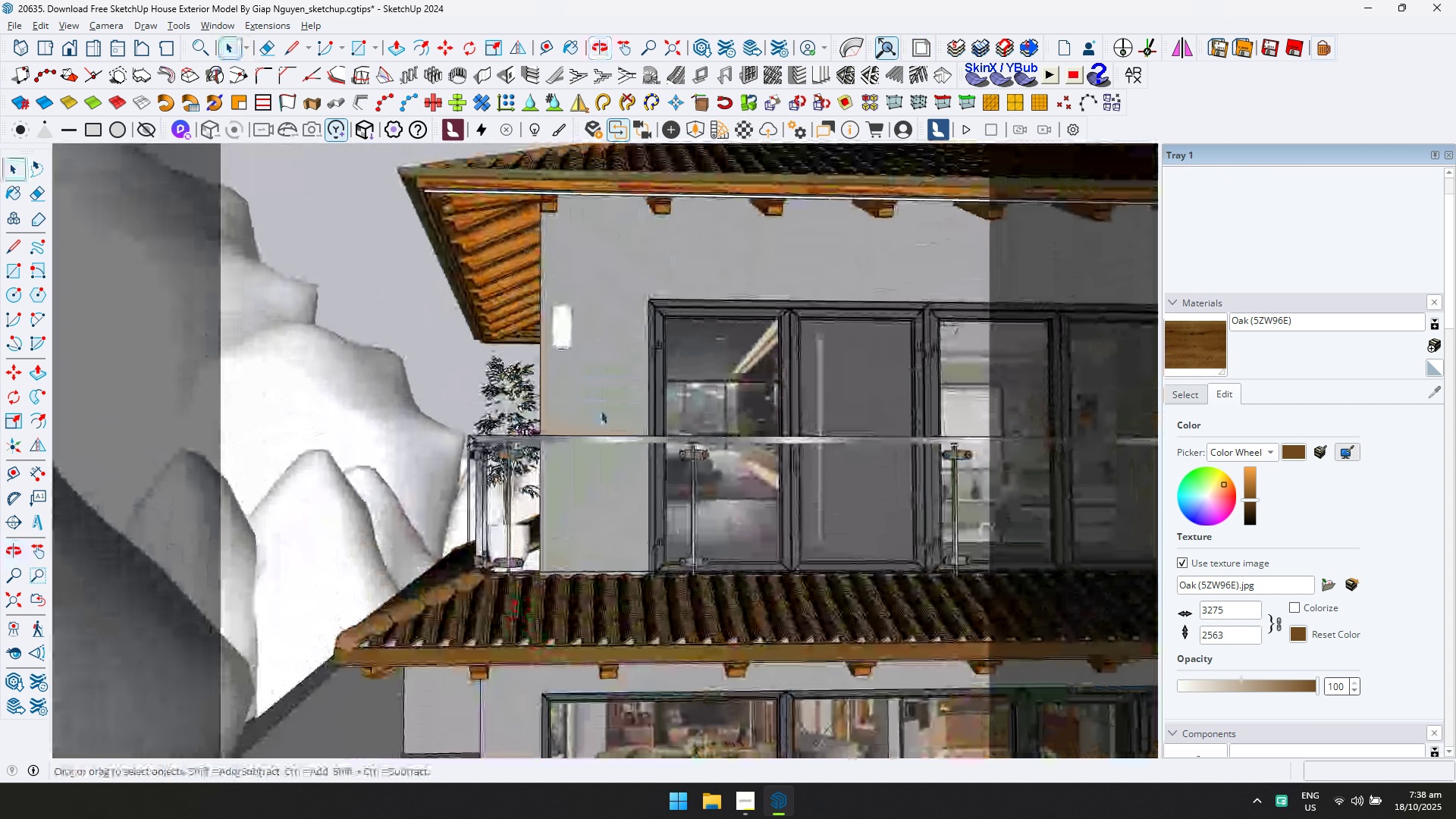 
scroll: coordinate [611, 367], scroll_direction: down, amount: 4.0
 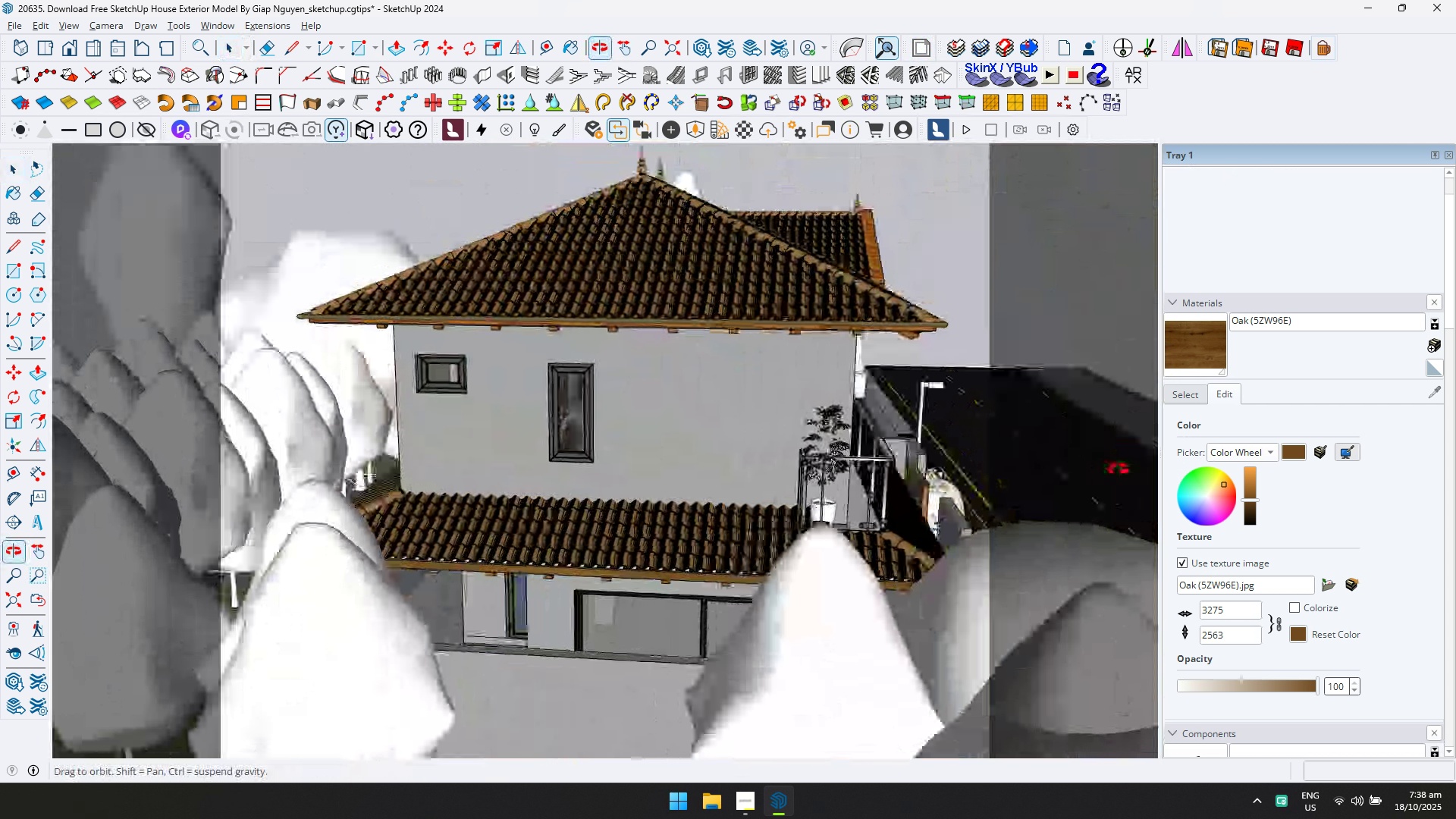 
key(Shift+ShiftLeft)
 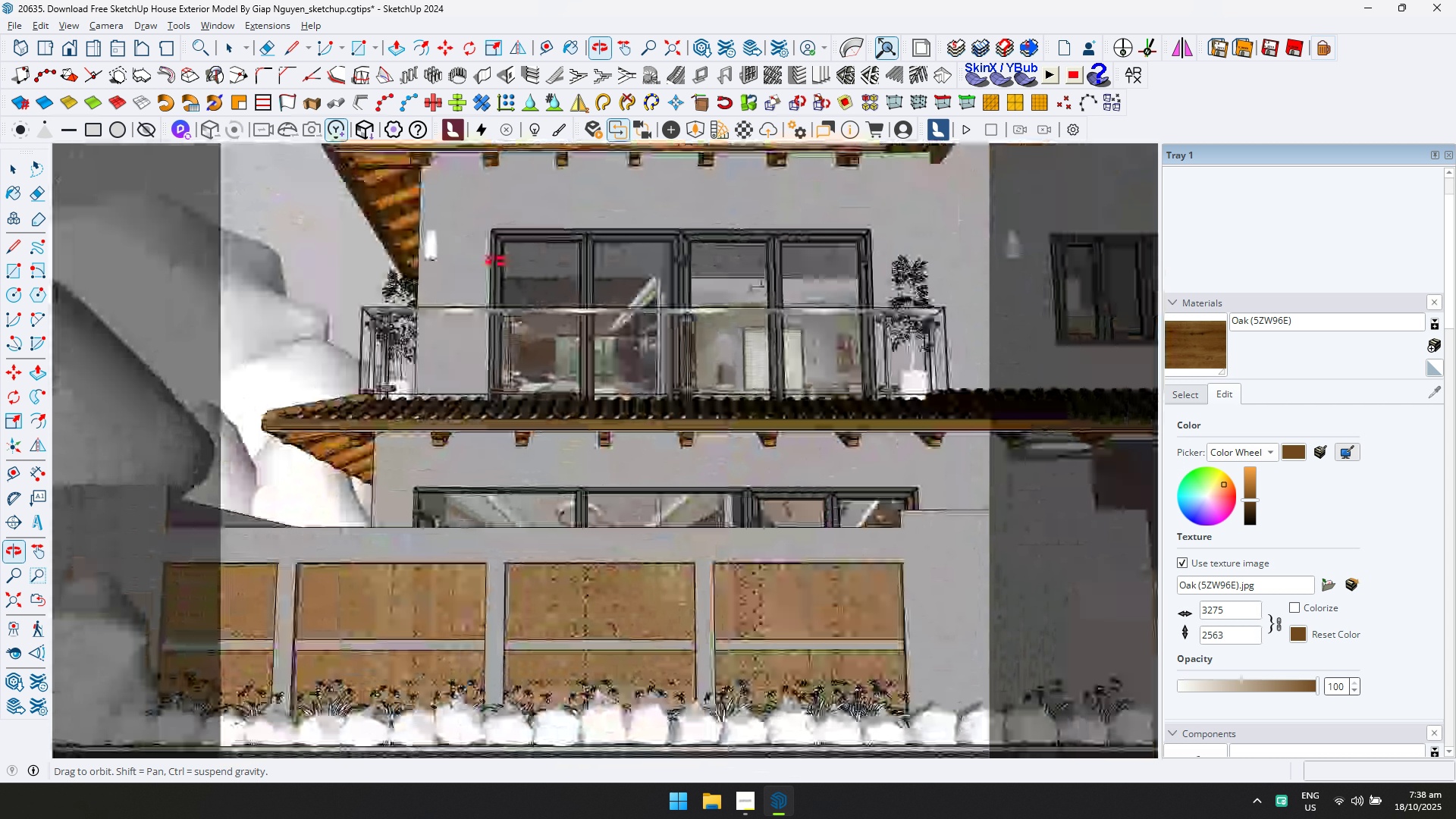 
hold_key(key=ShiftLeft, duration=0.32)
 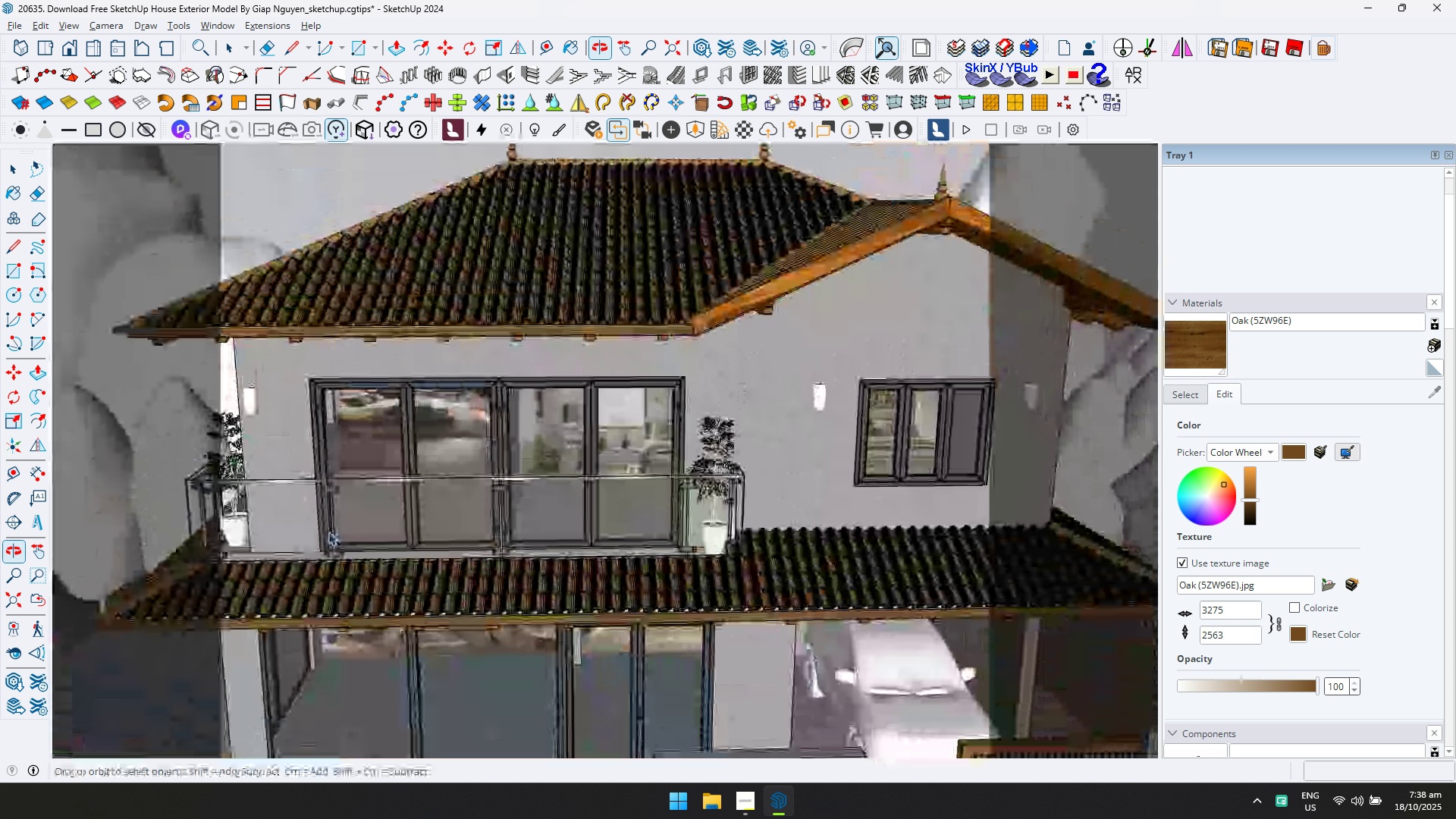 
scroll: coordinate [522, 526], scroll_direction: down, amount: 6.0
 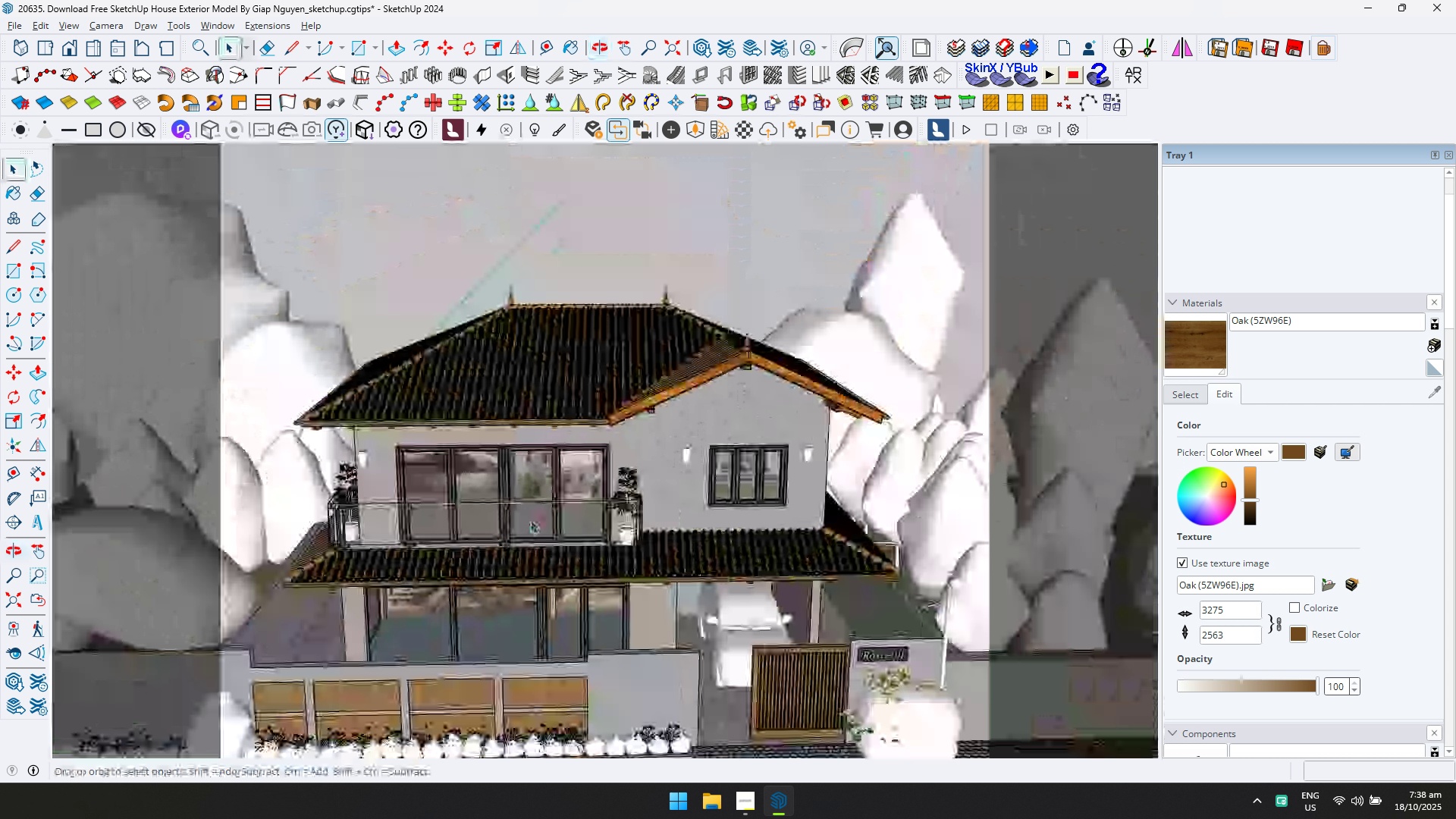 
key(Shift+ShiftLeft)
 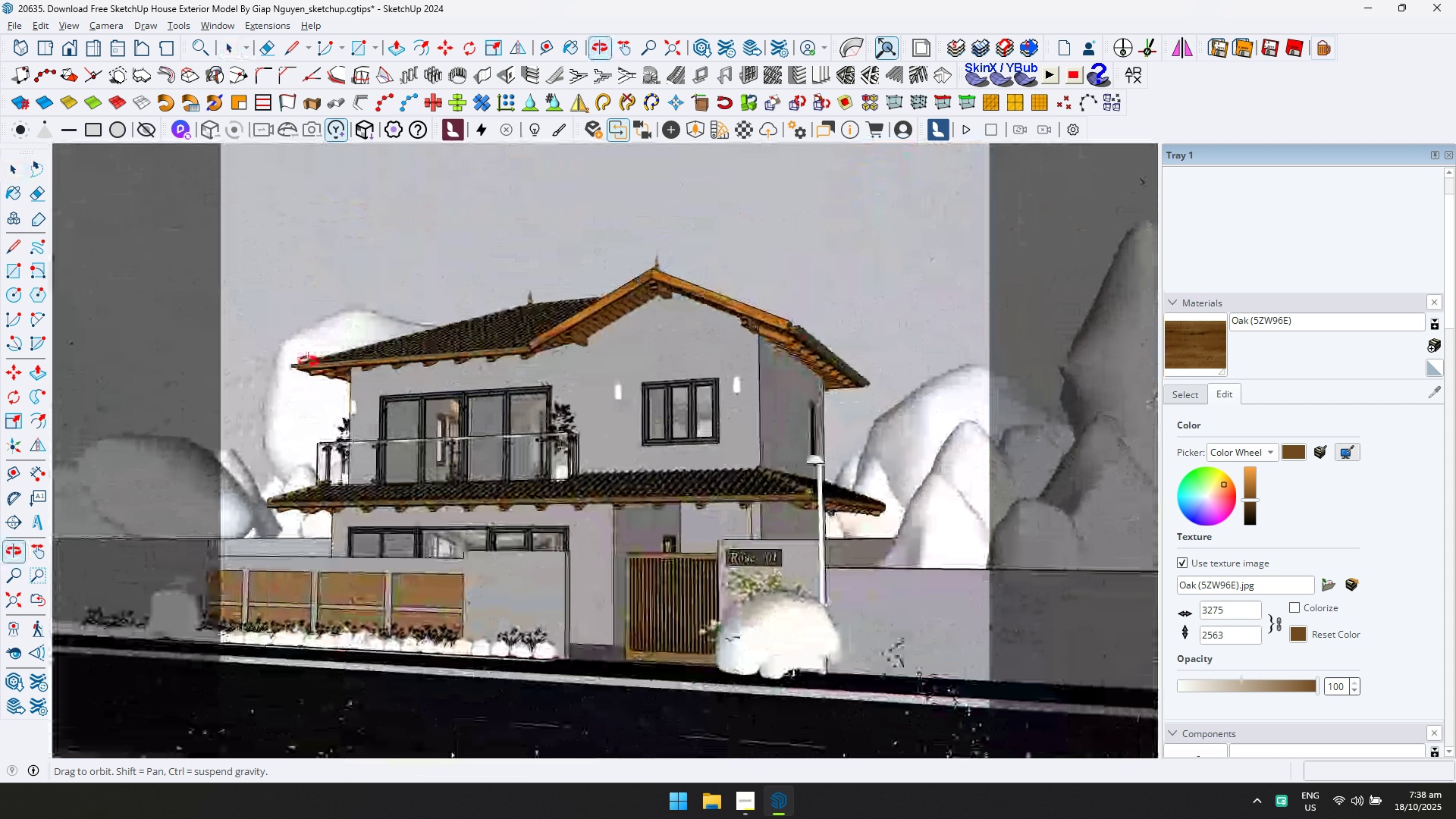 
scroll: coordinate [648, 493], scroll_direction: up, amount: 7.0
 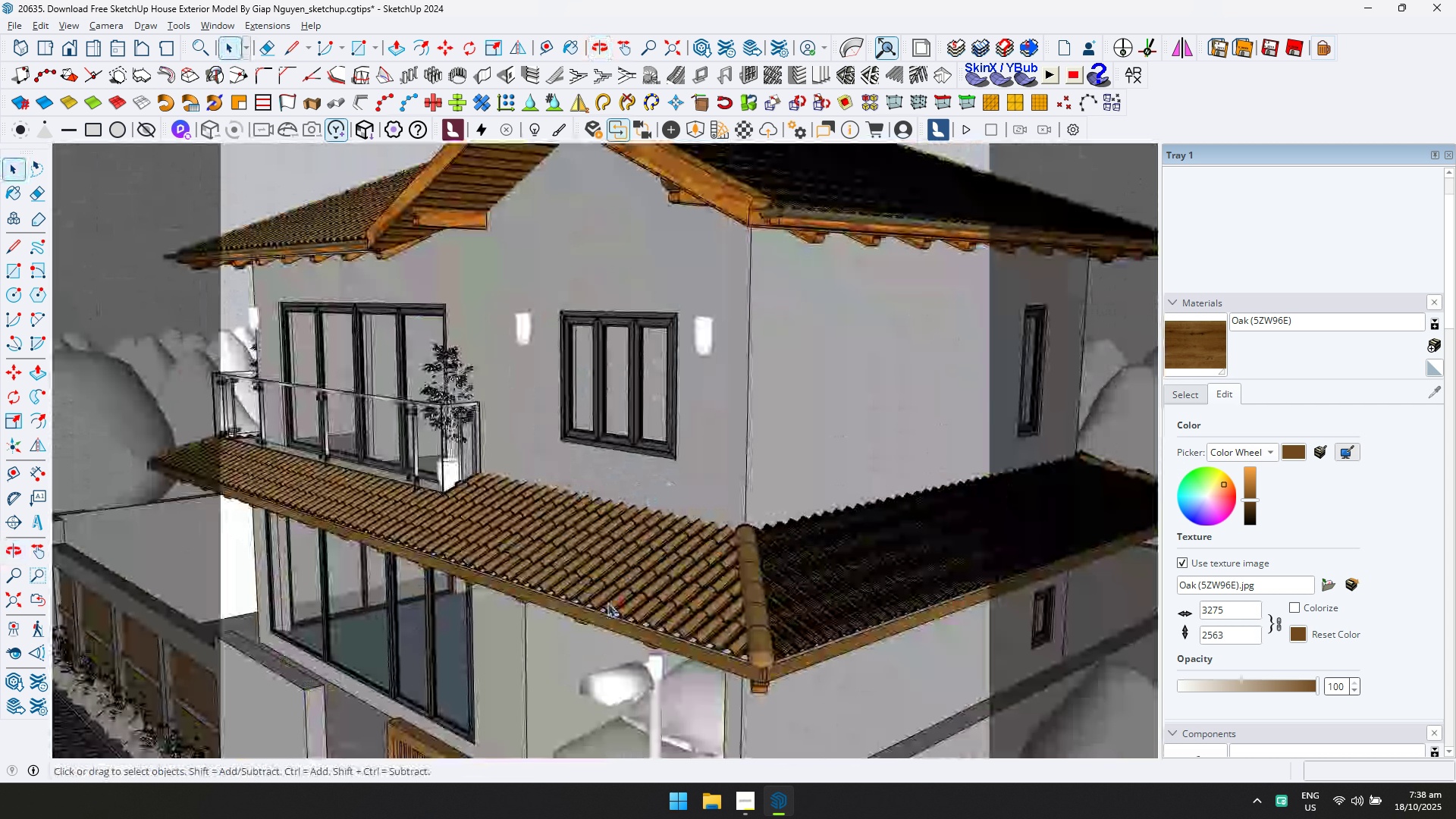 
hold_key(key=ShiftLeft, duration=0.73)
 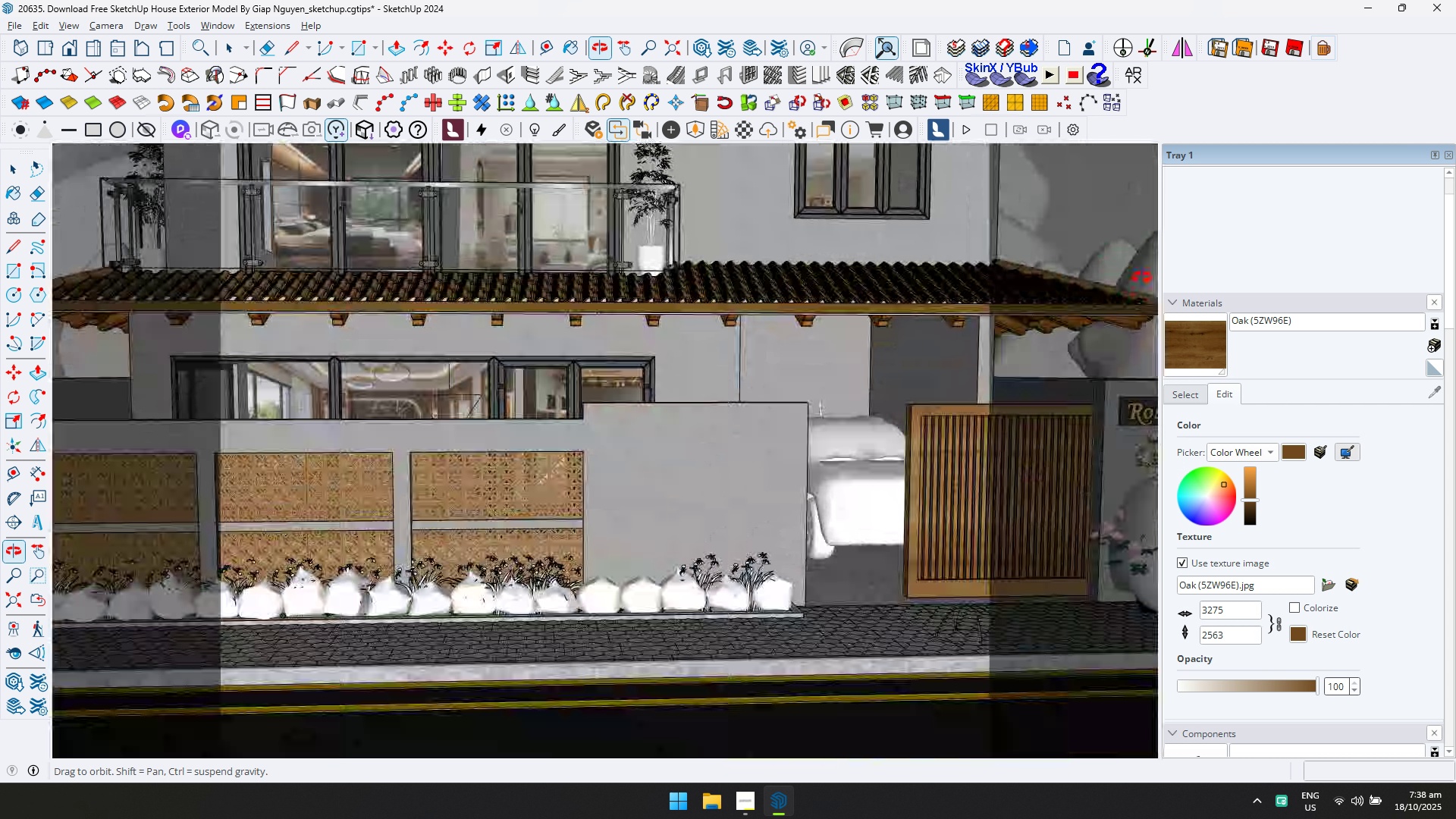 
scroll: coordinate [682, 438], scroll_direction: down, amount: 6.0
 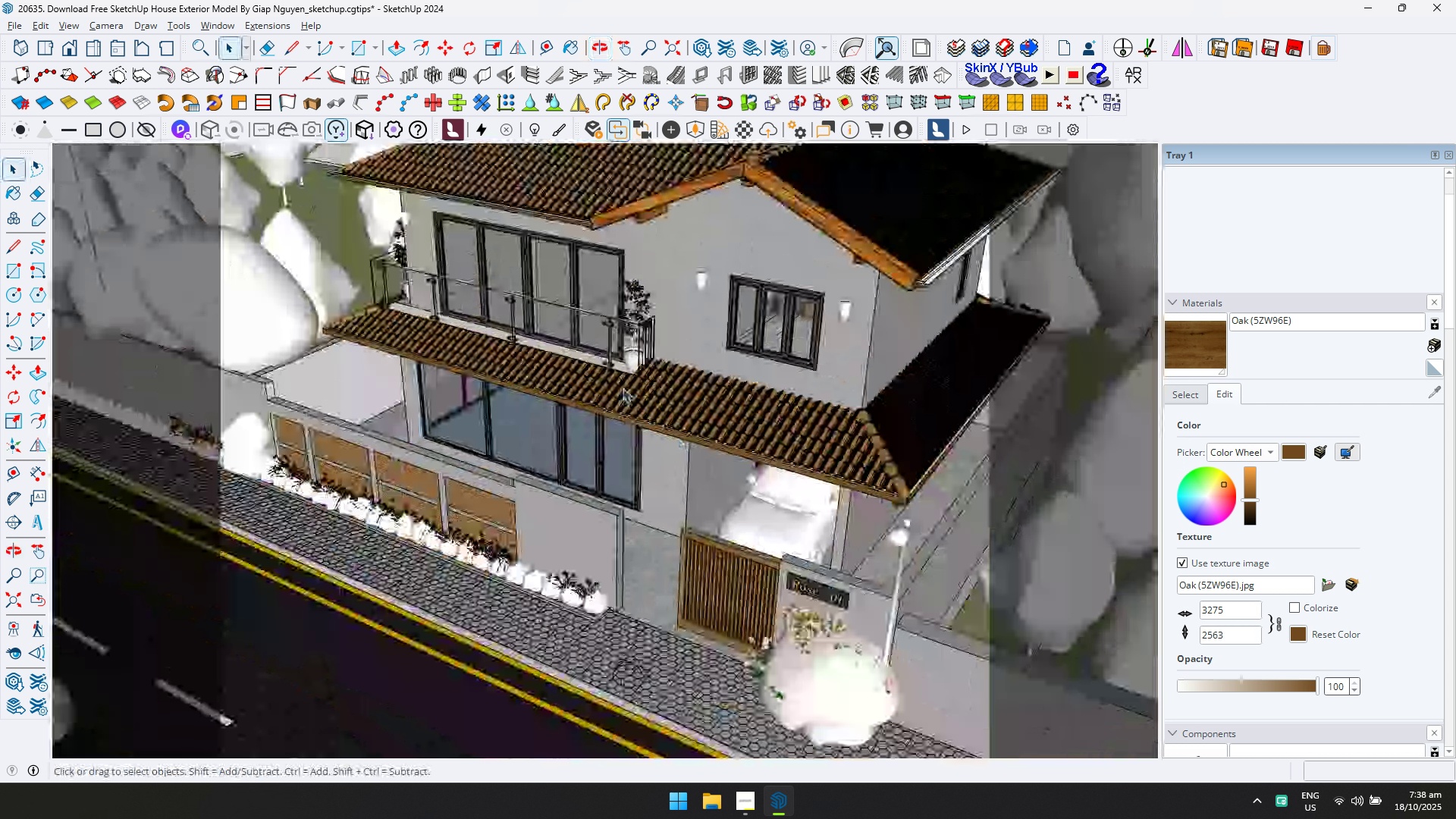 
hold_key(key=ShiftLeft, duration=0.3)
 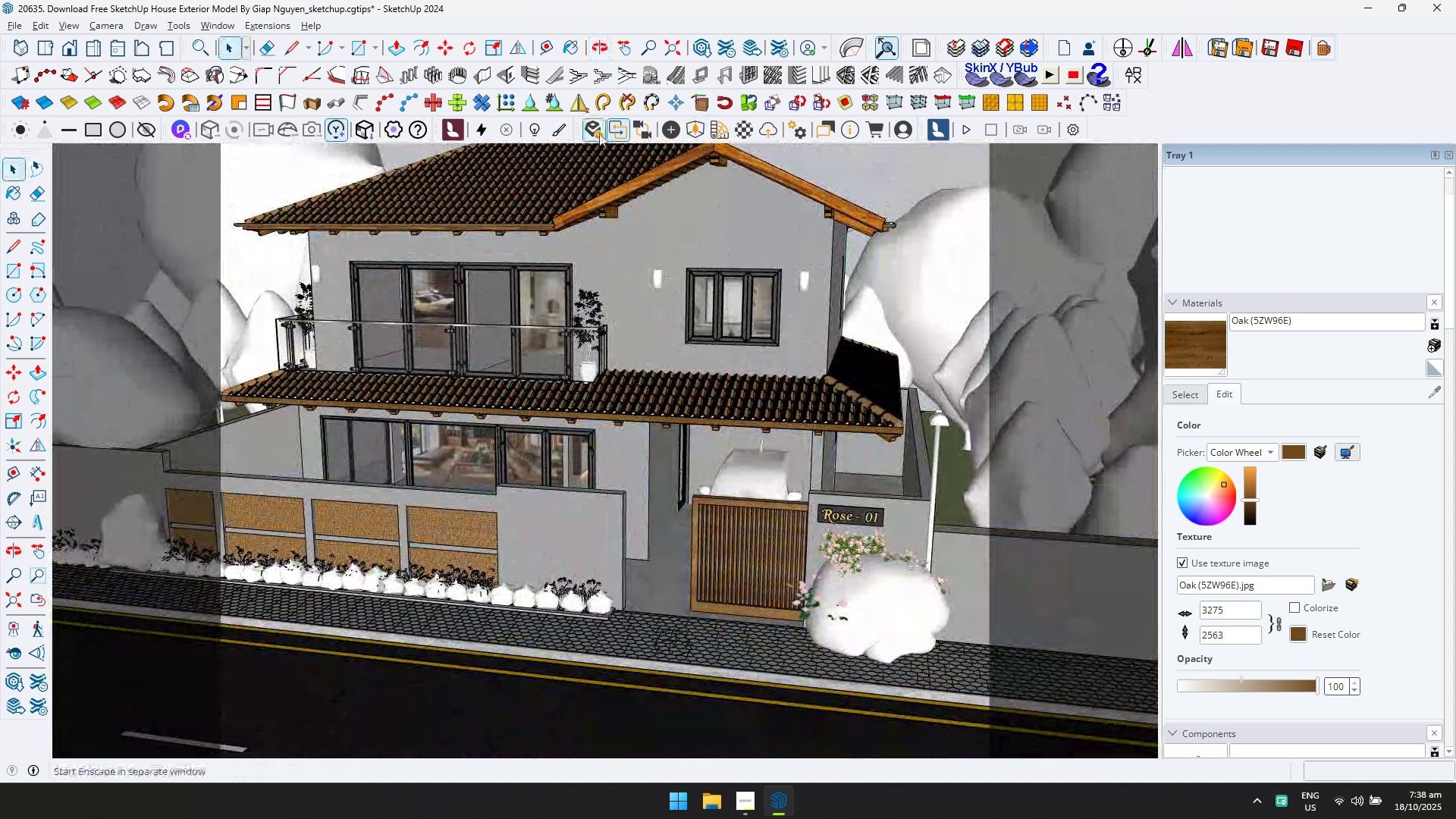 
left_click([598, 133])
 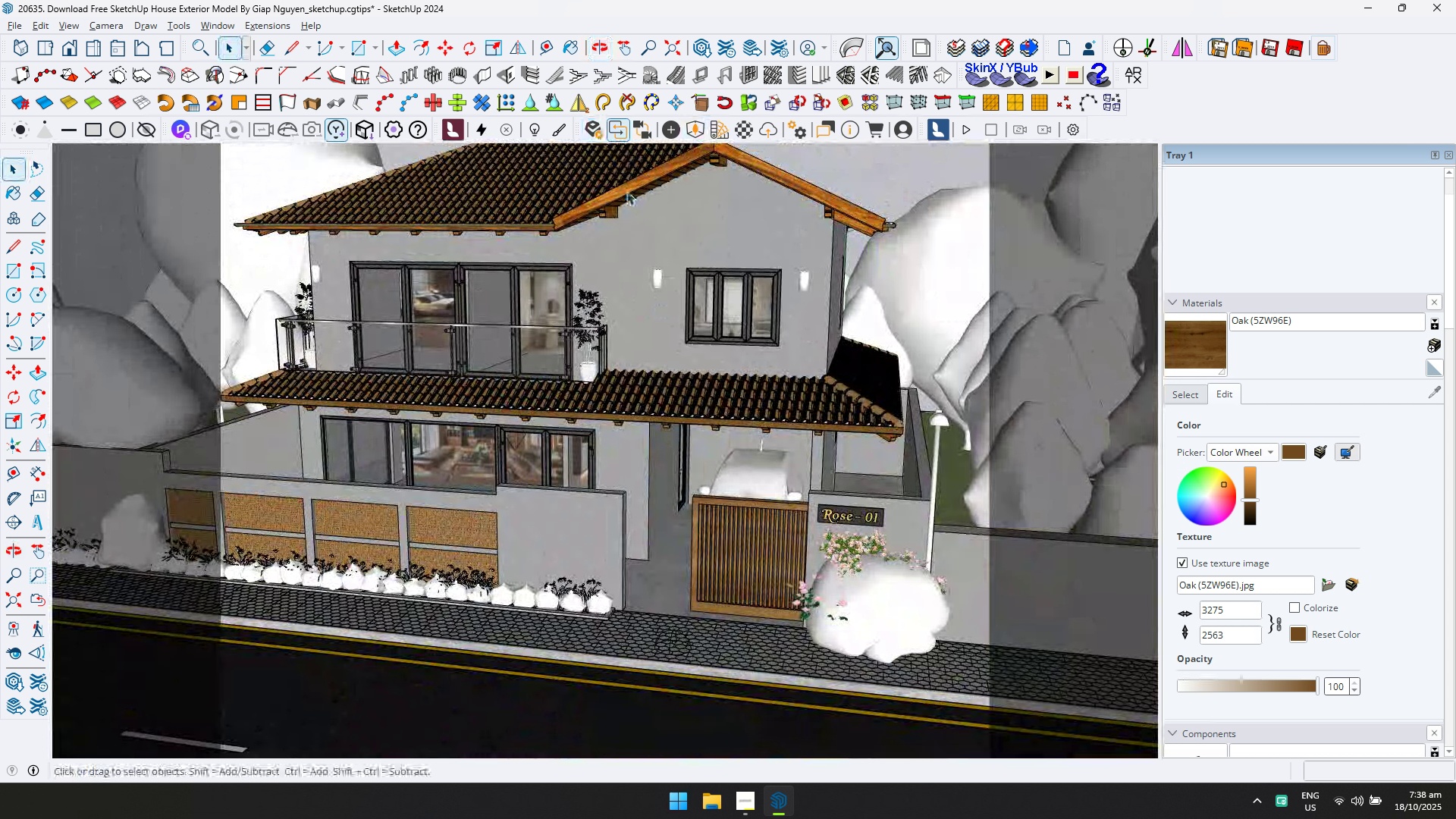 
key(Alt+AltLeft)
 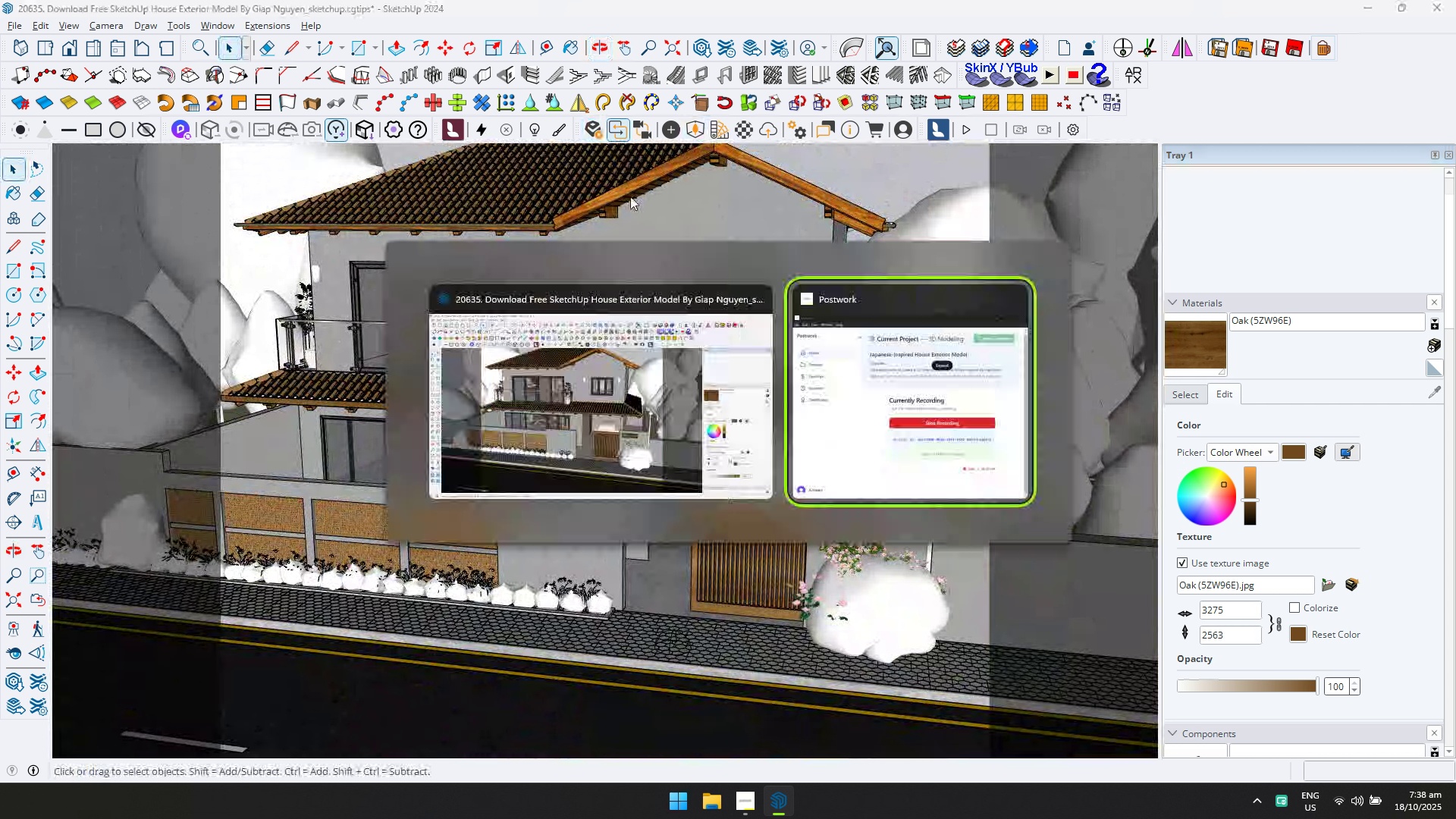 
key(Alt+Tab)